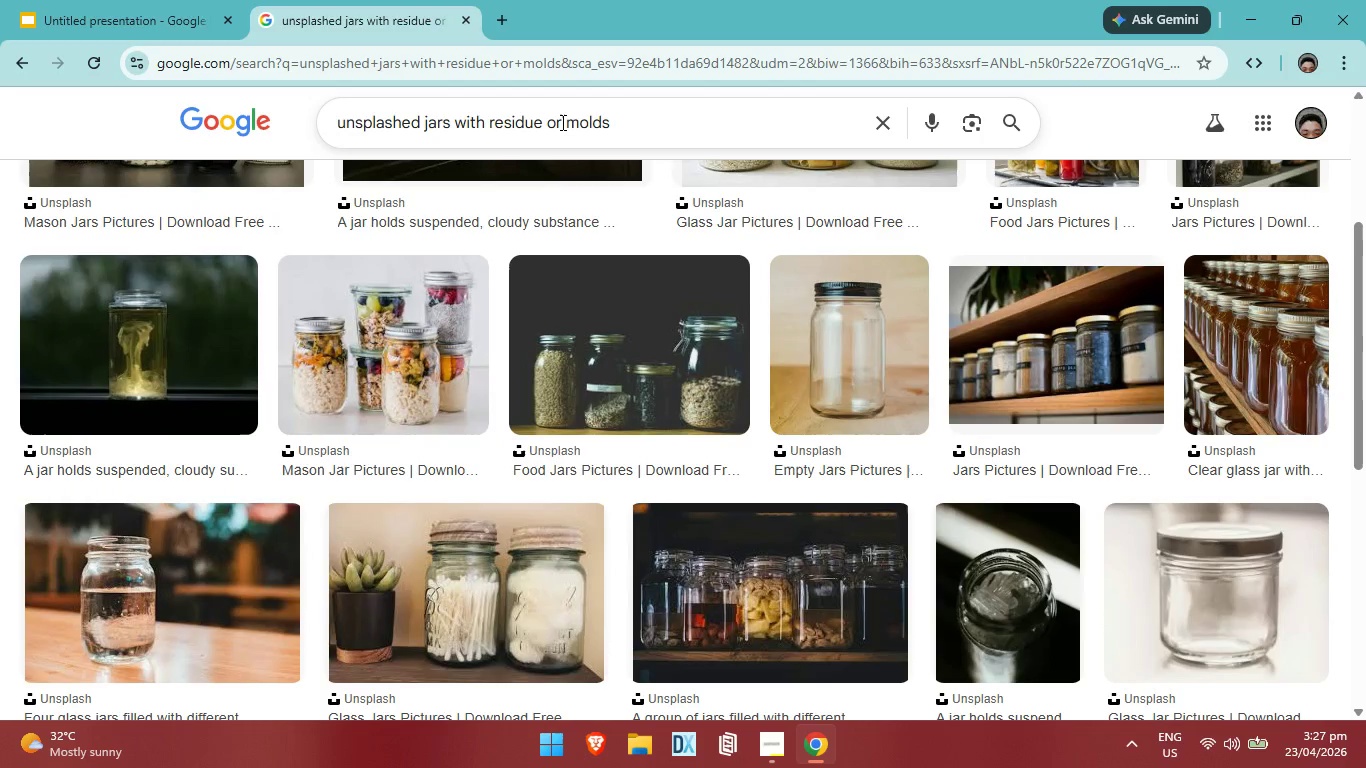 
left_click([562, 122])
 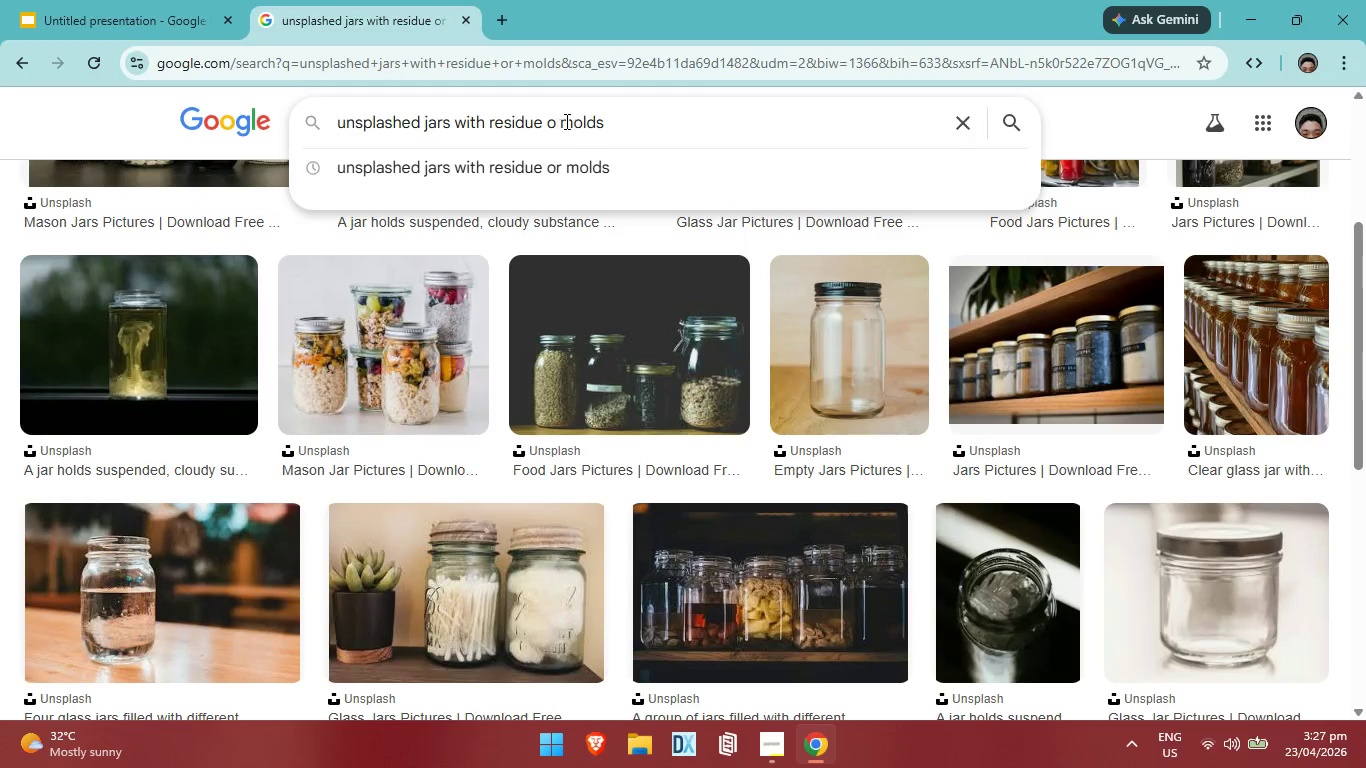 
key(Backspace)
 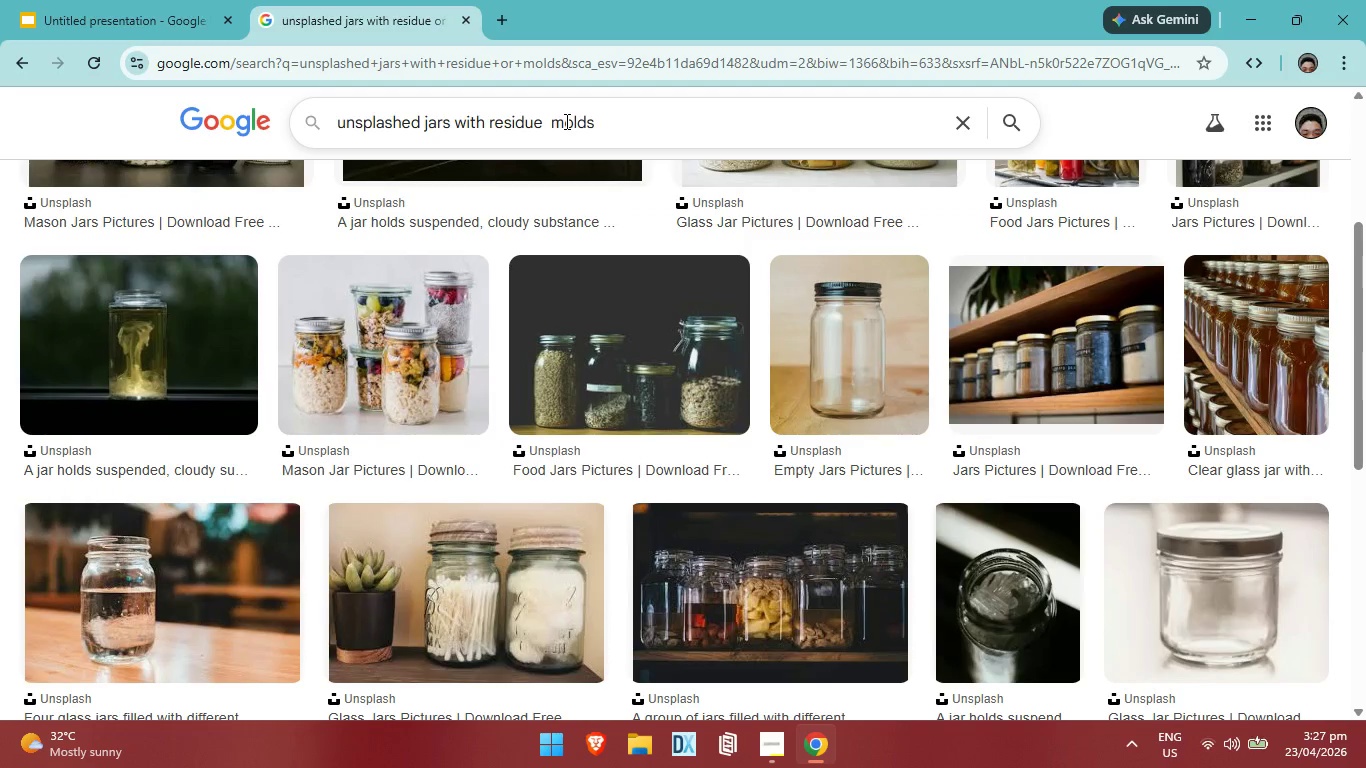 
key(Backspace)
 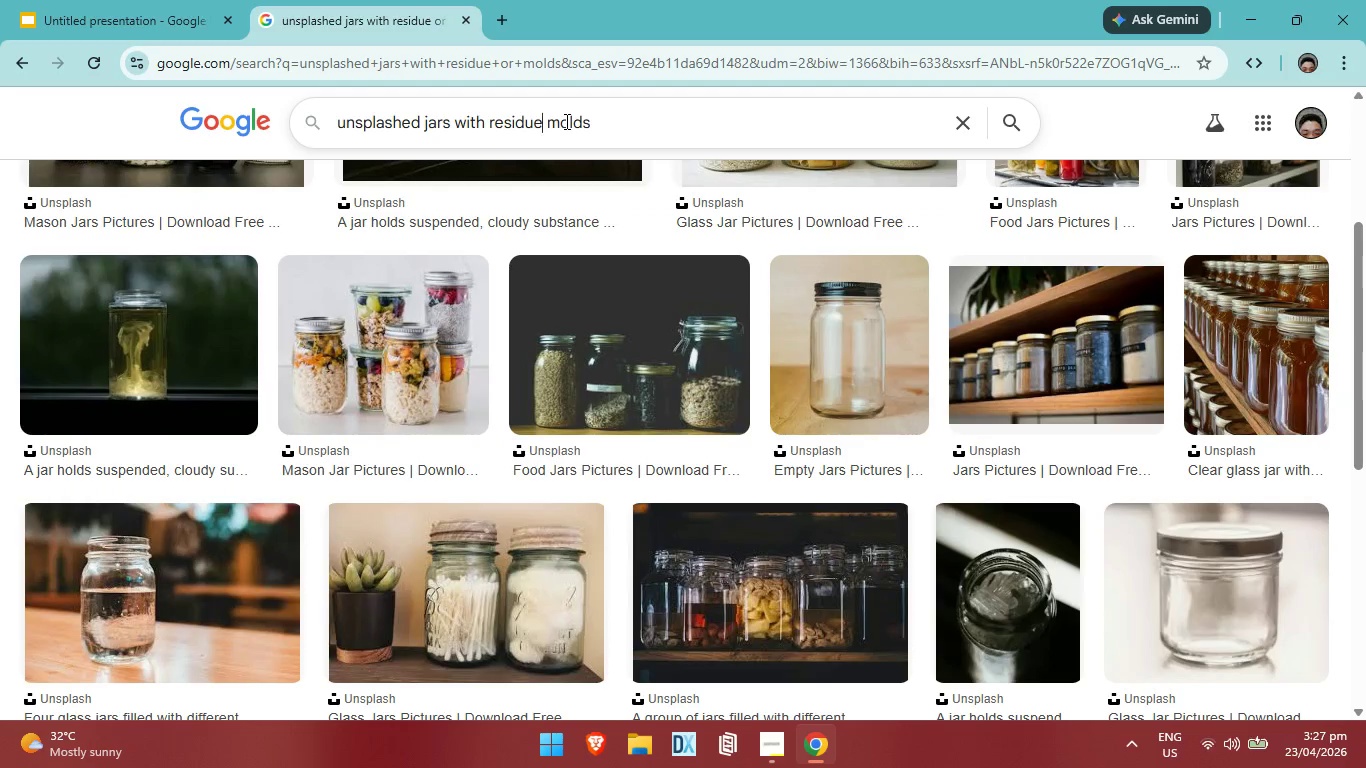 
key(Backspace)
 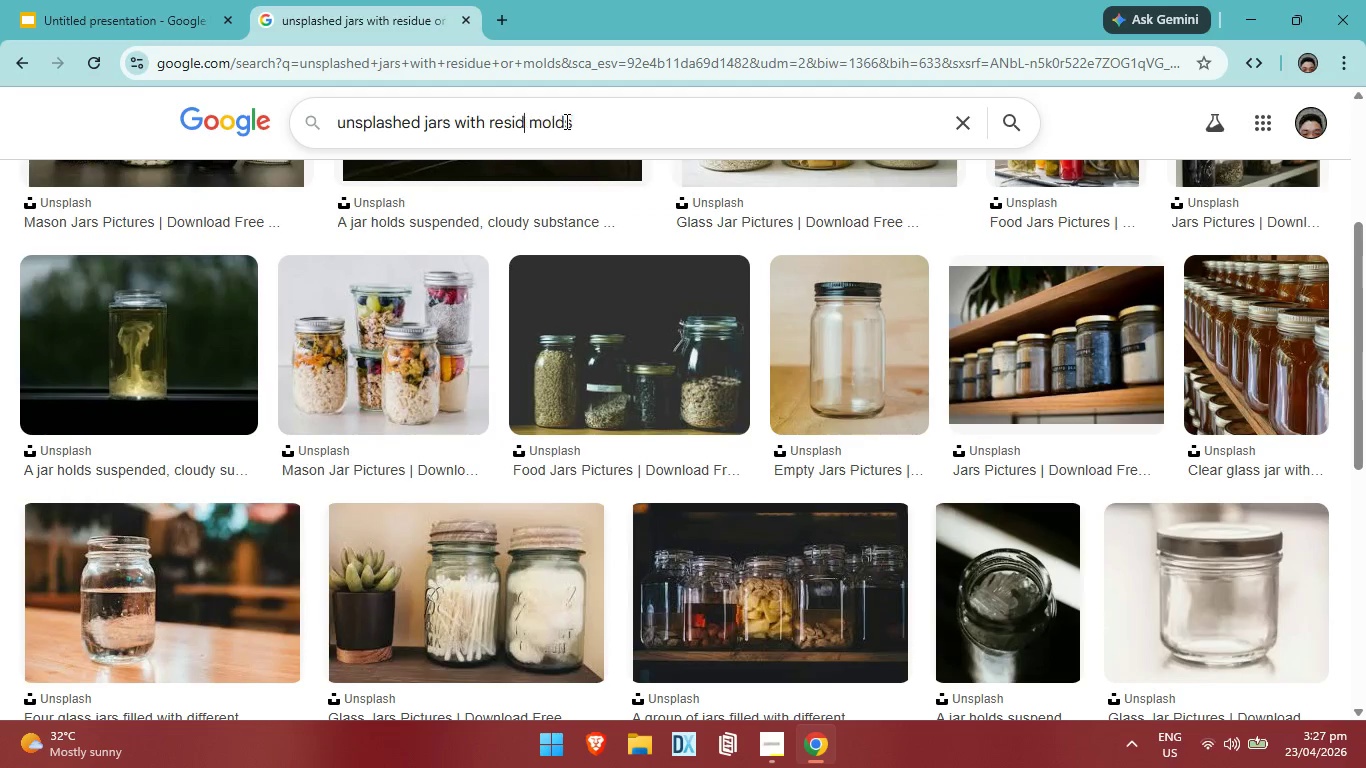 
key(Backspace)
 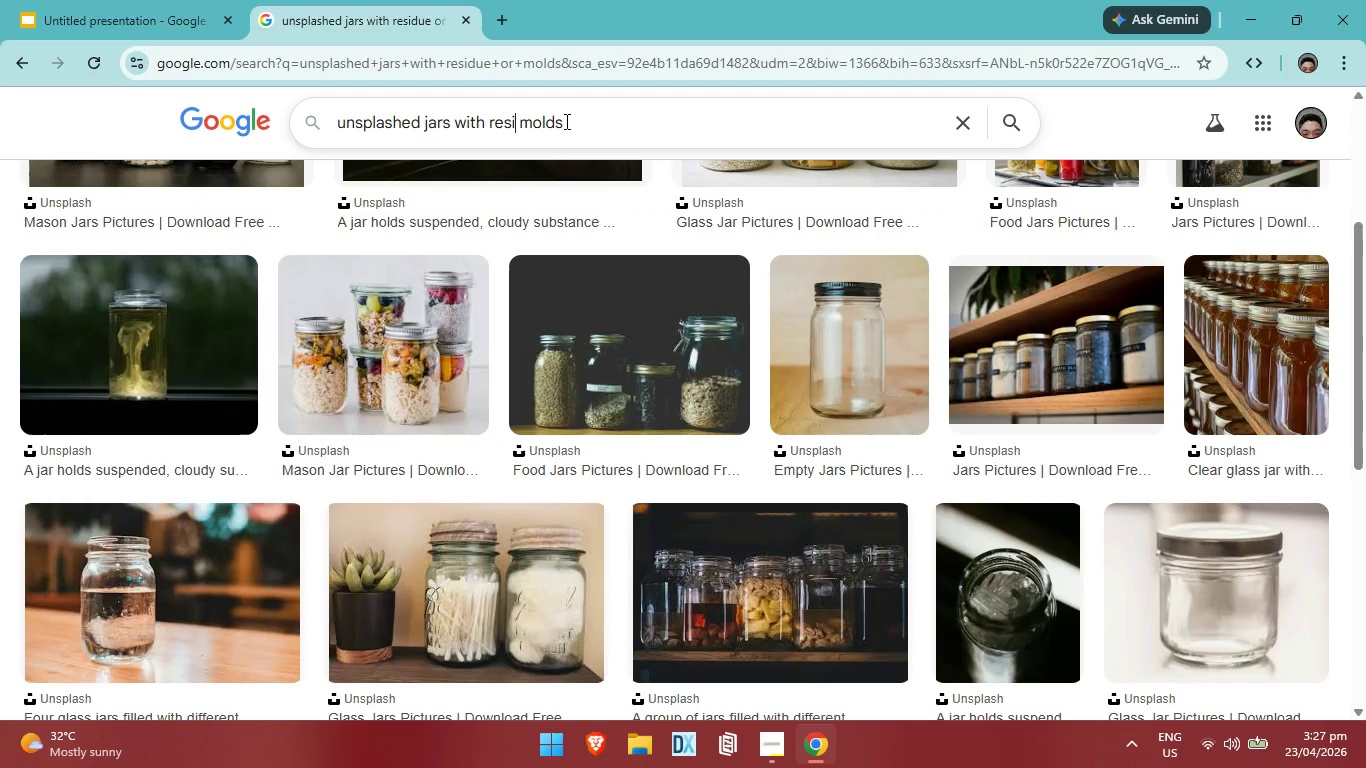 
key(Backspace)
 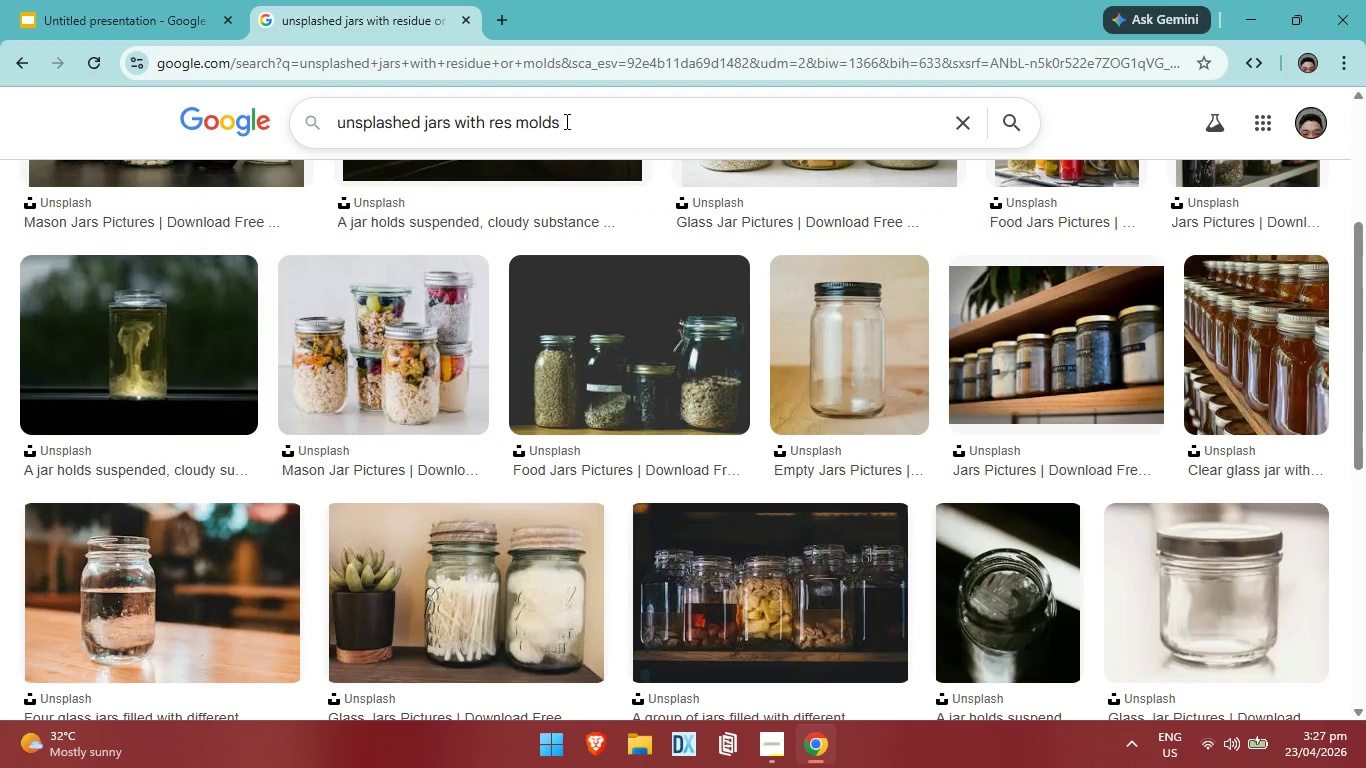 
key(Backspace)
 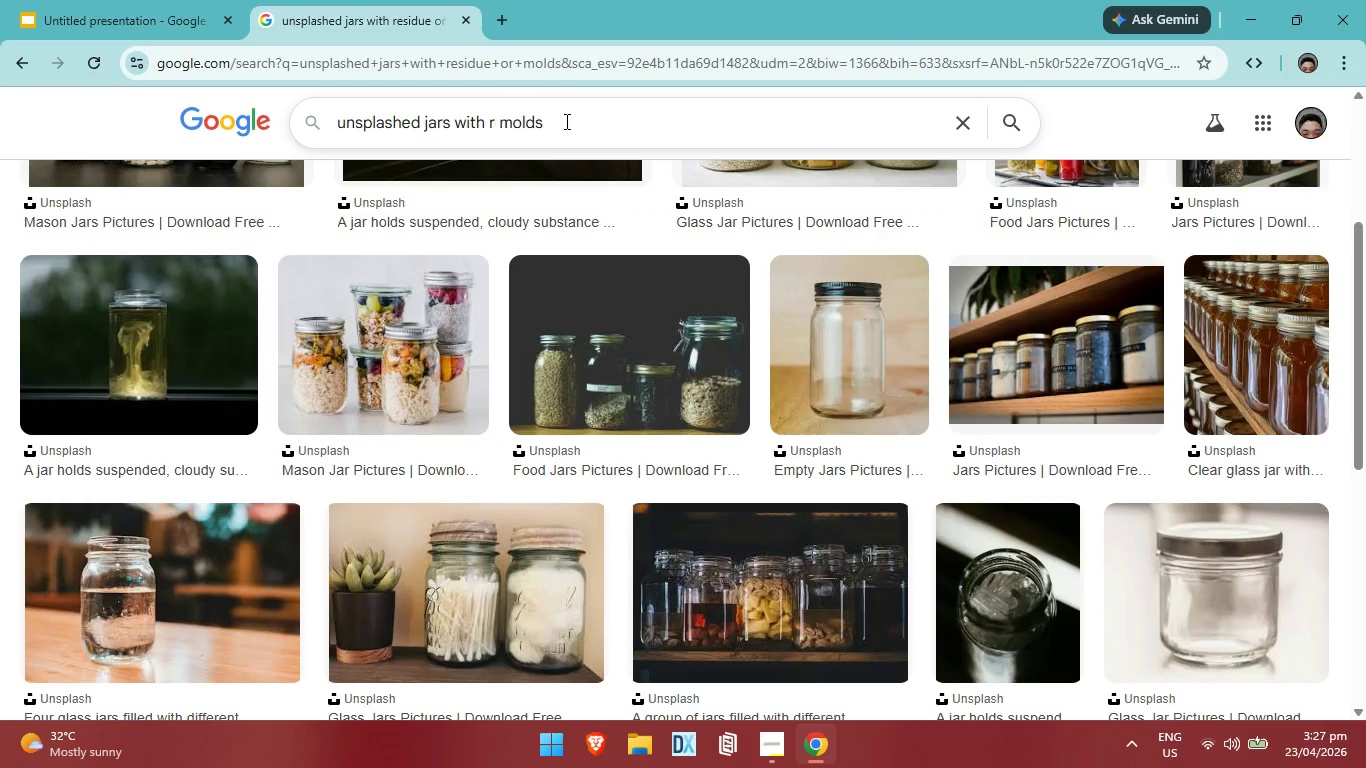 
key(Backspace)
 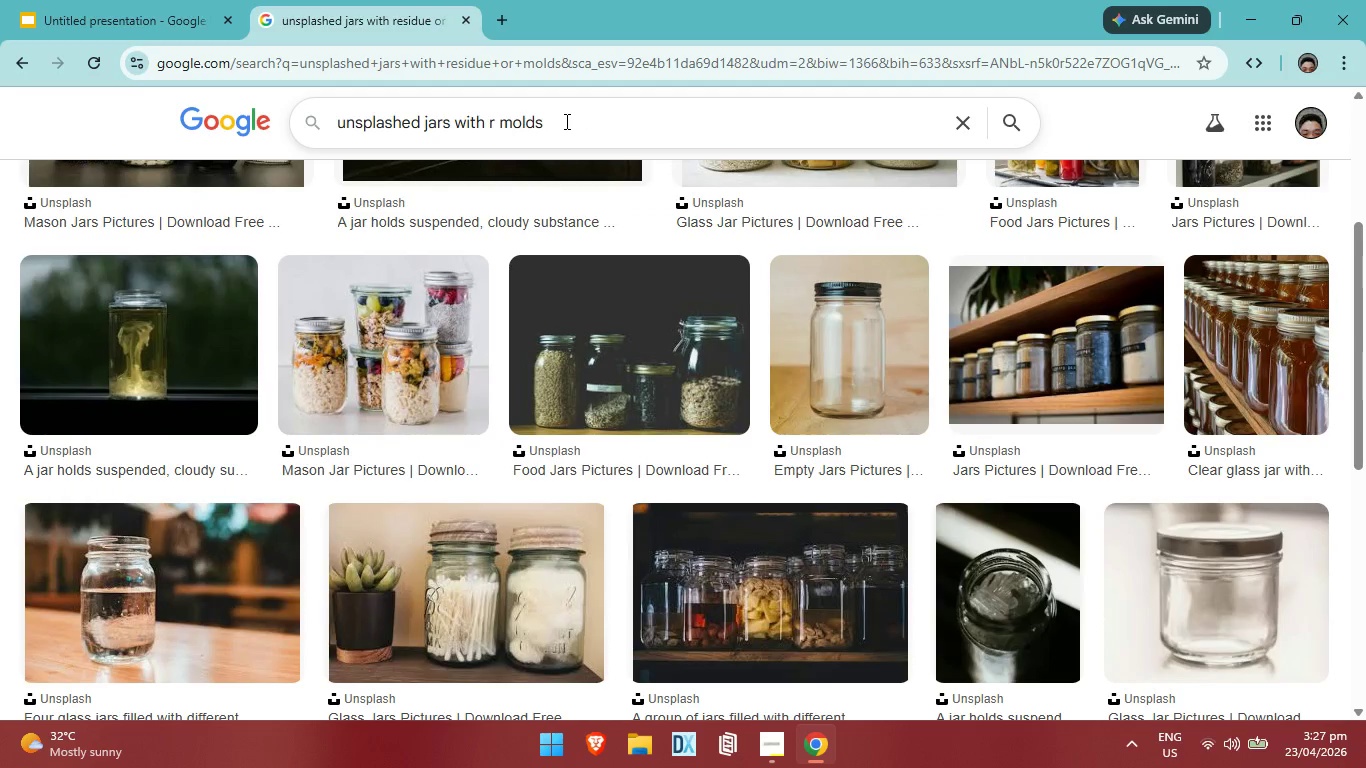 
key(Backspace)
 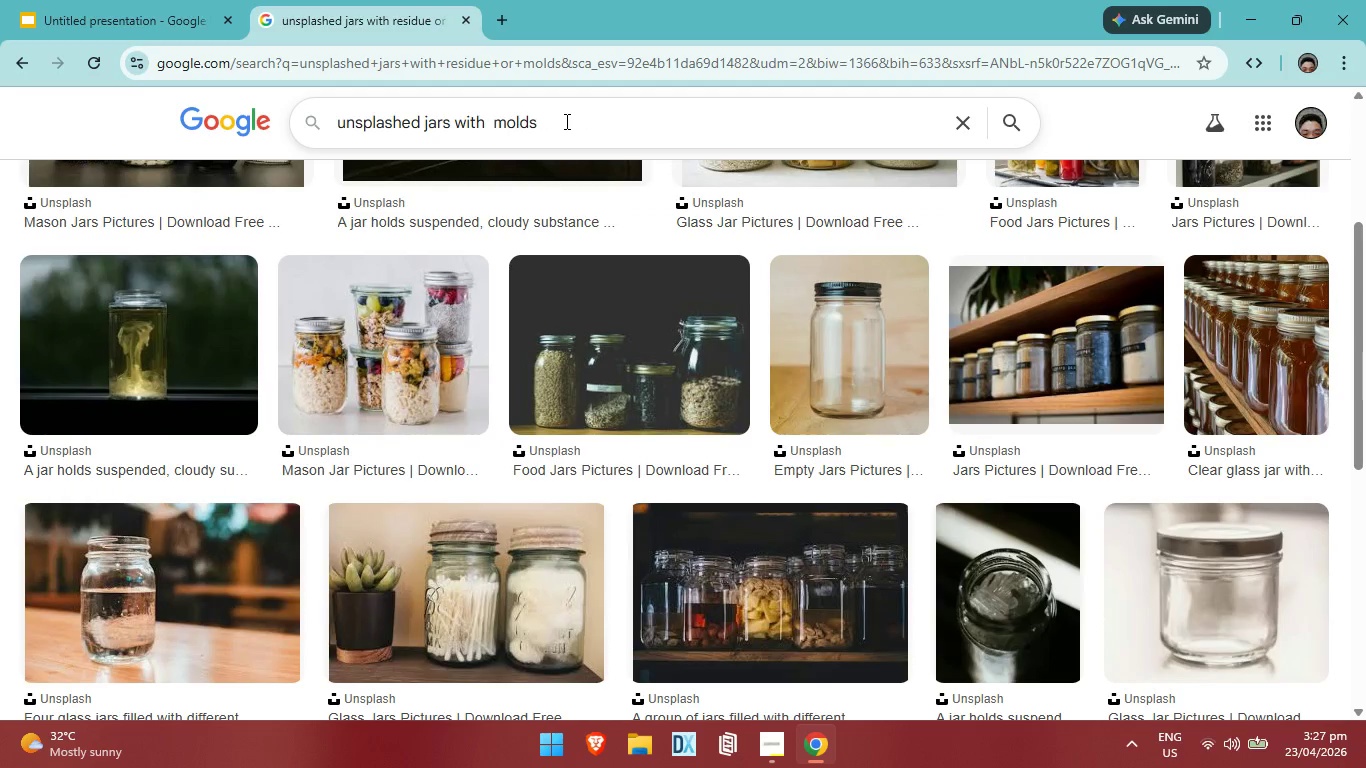 
key(Backspace)
 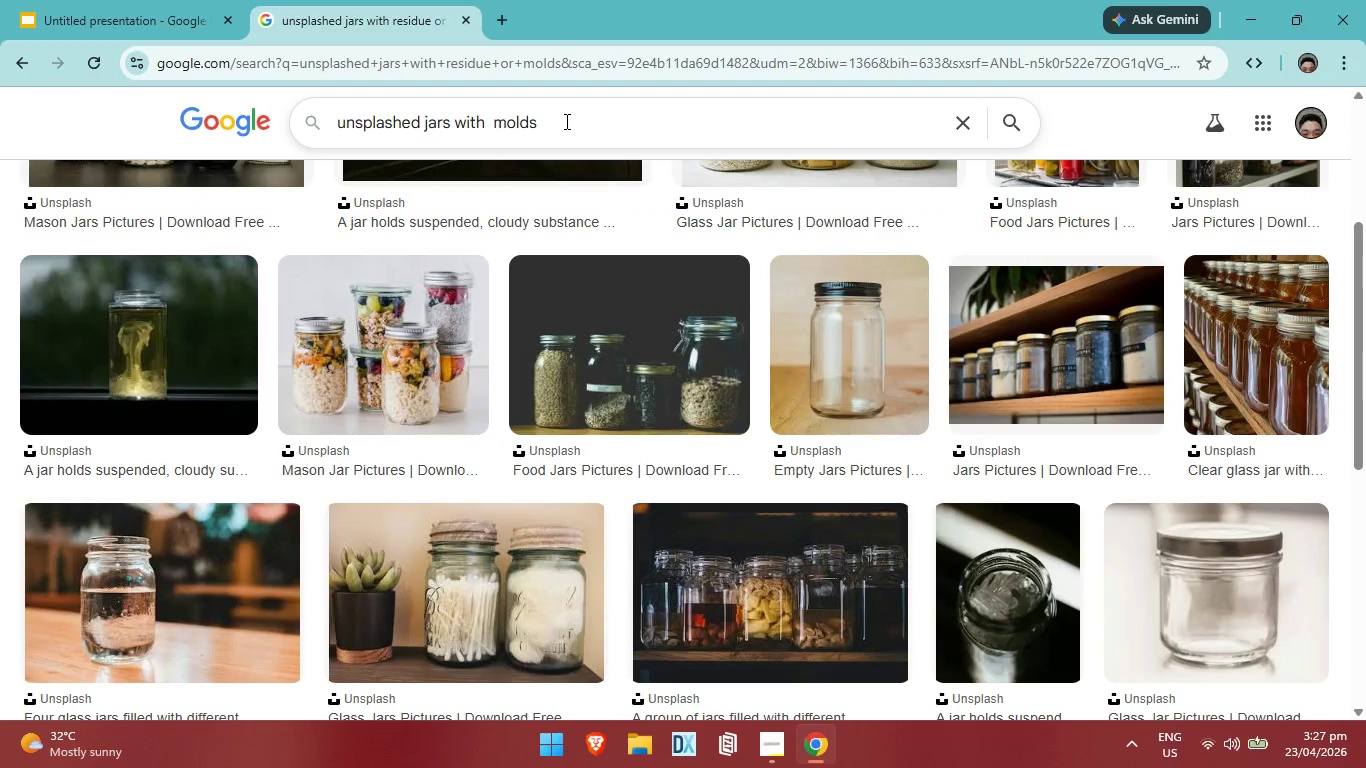 
key(Backspace)
 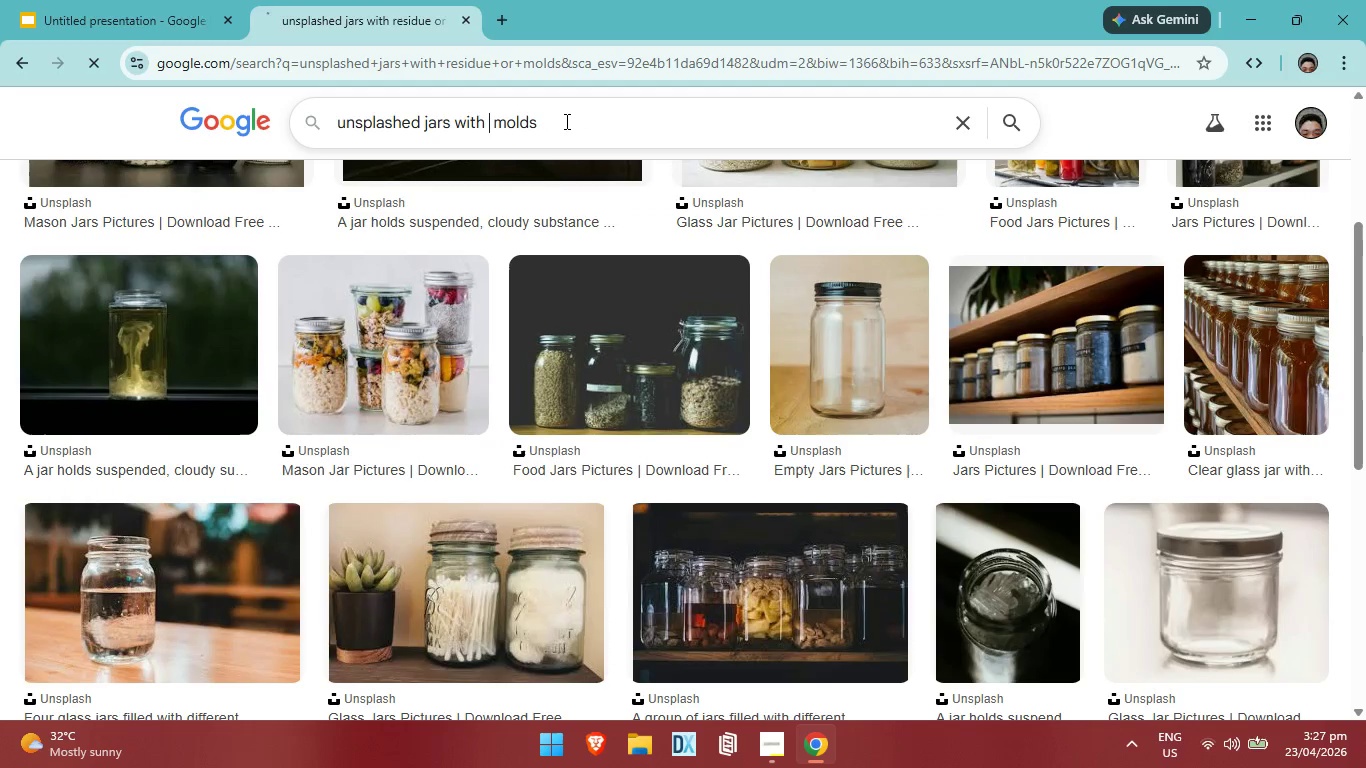 
key(Enter)
 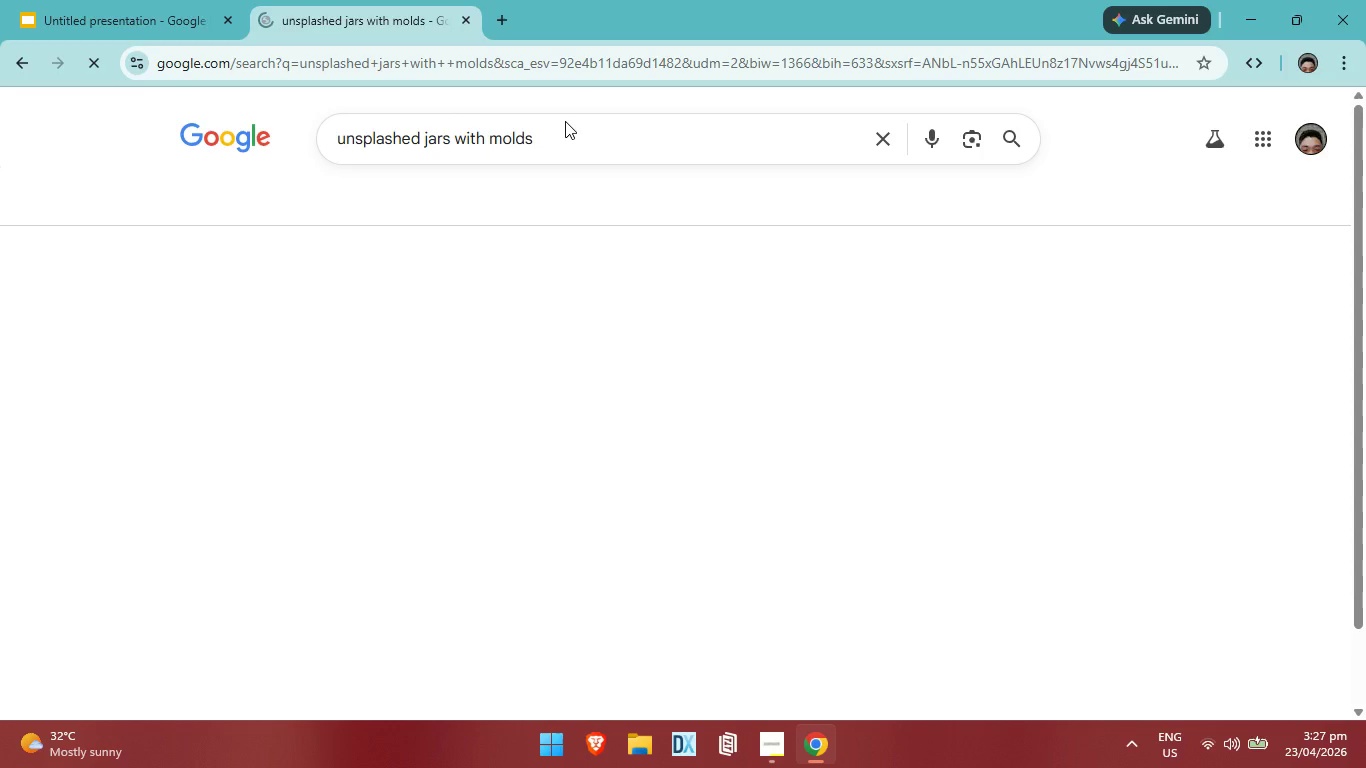 
key(Alt+AltLeft)
 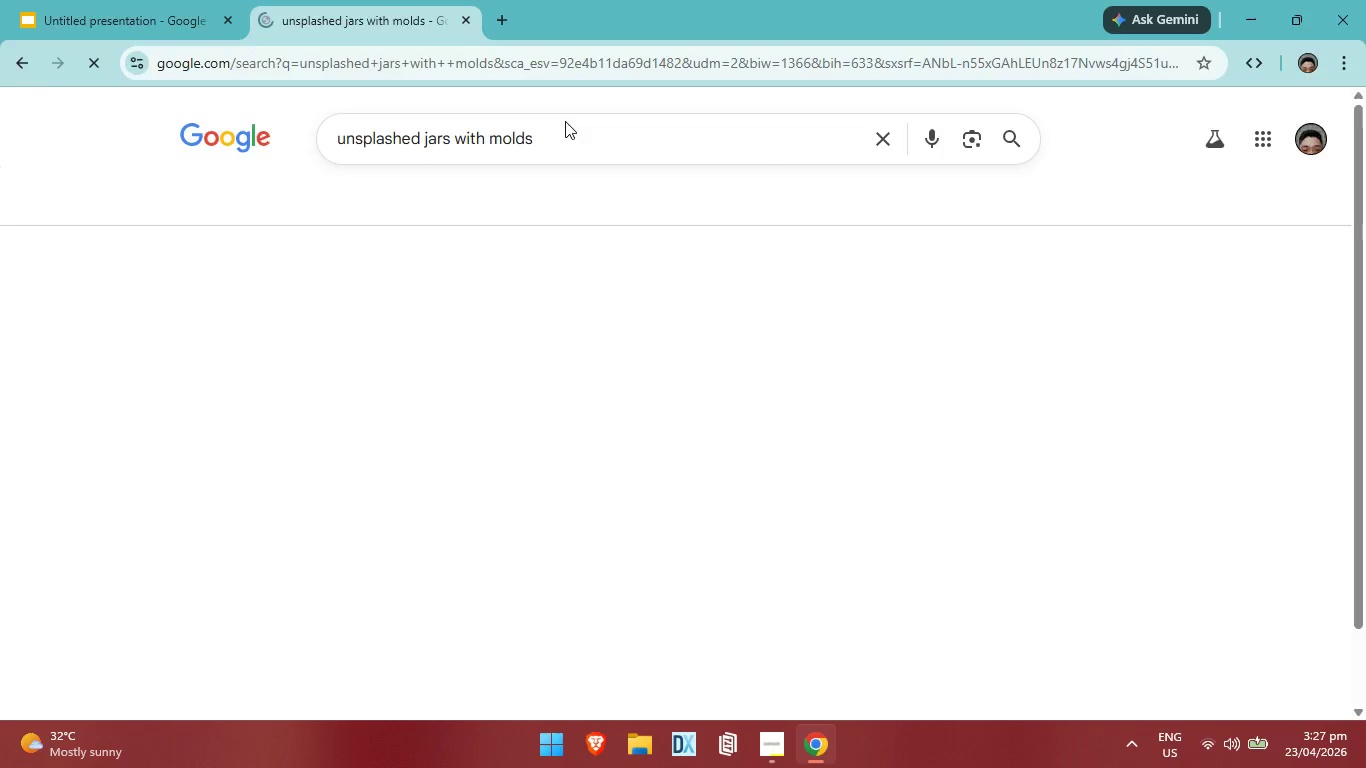 
key(Alt+Tab)